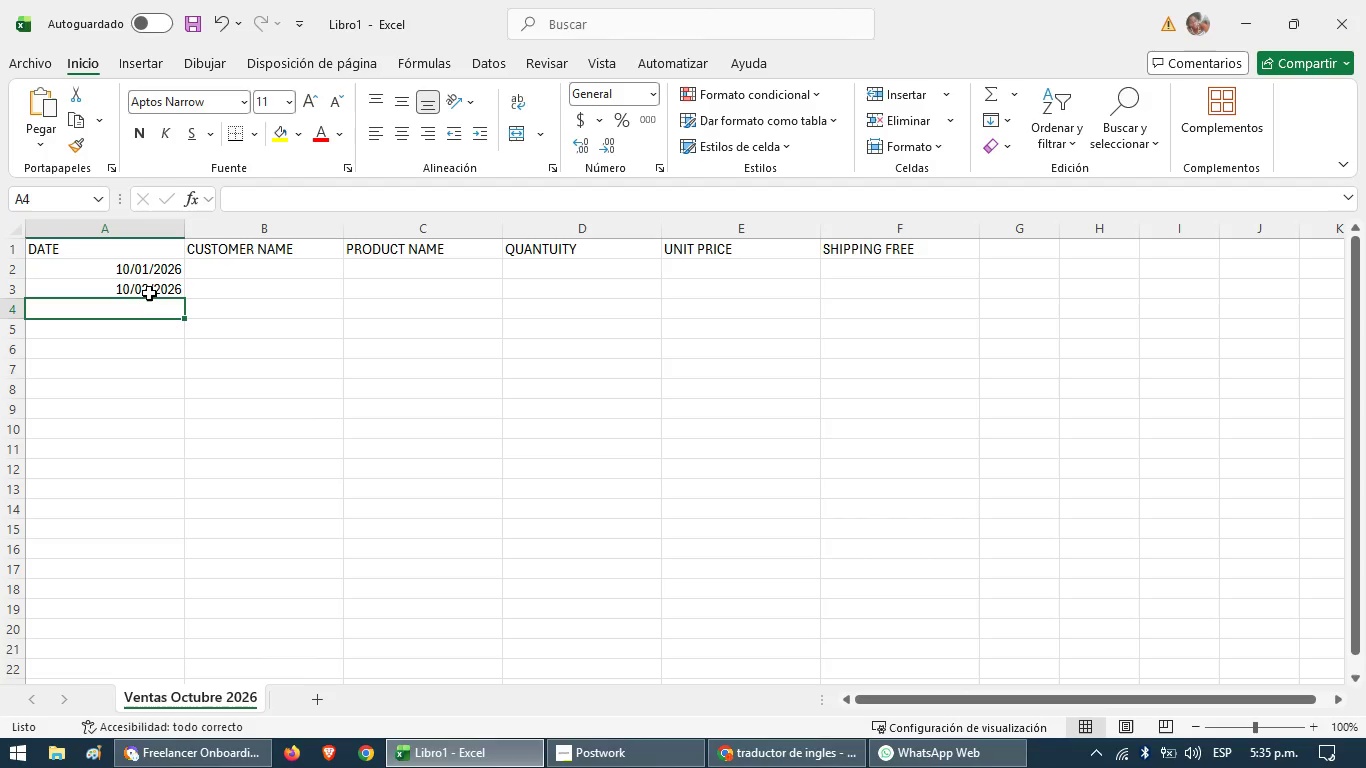 
left_click([179, 271])
 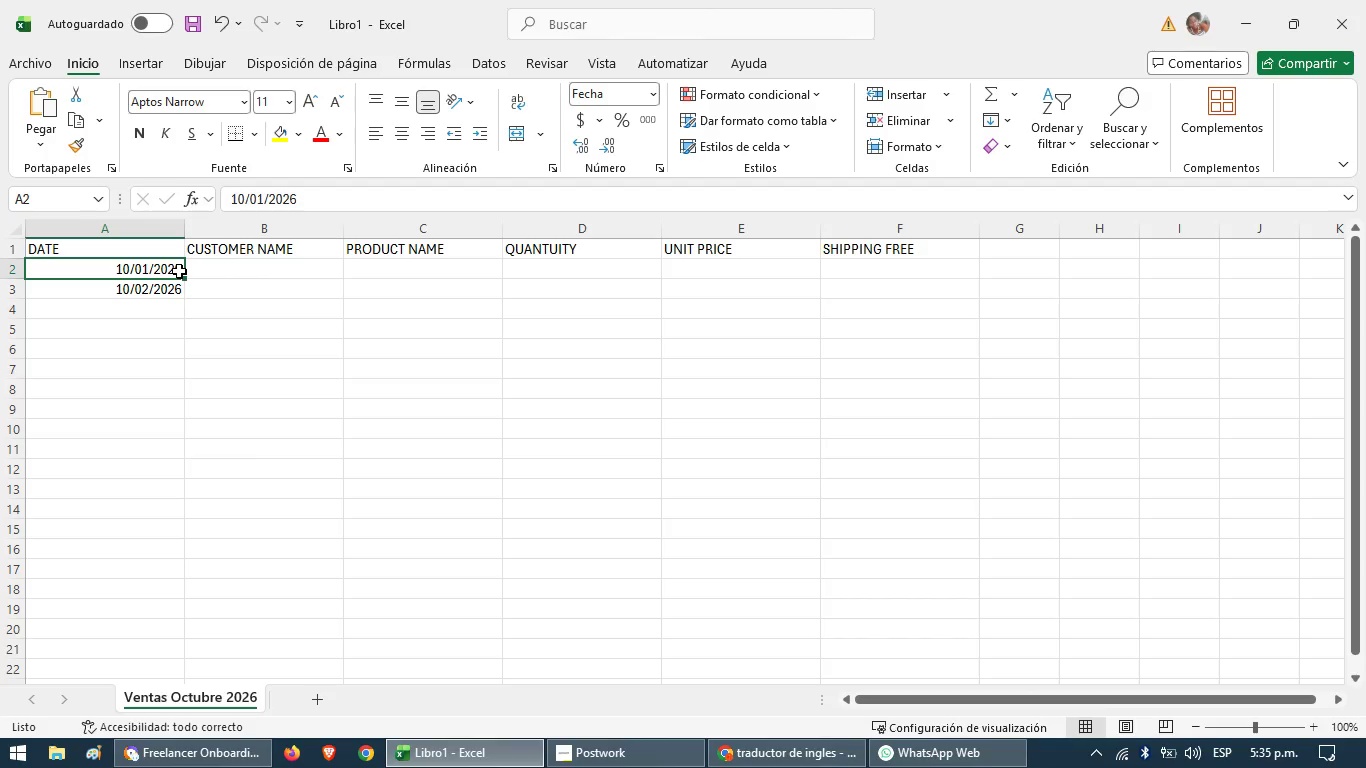 
right_click([179, 271])
 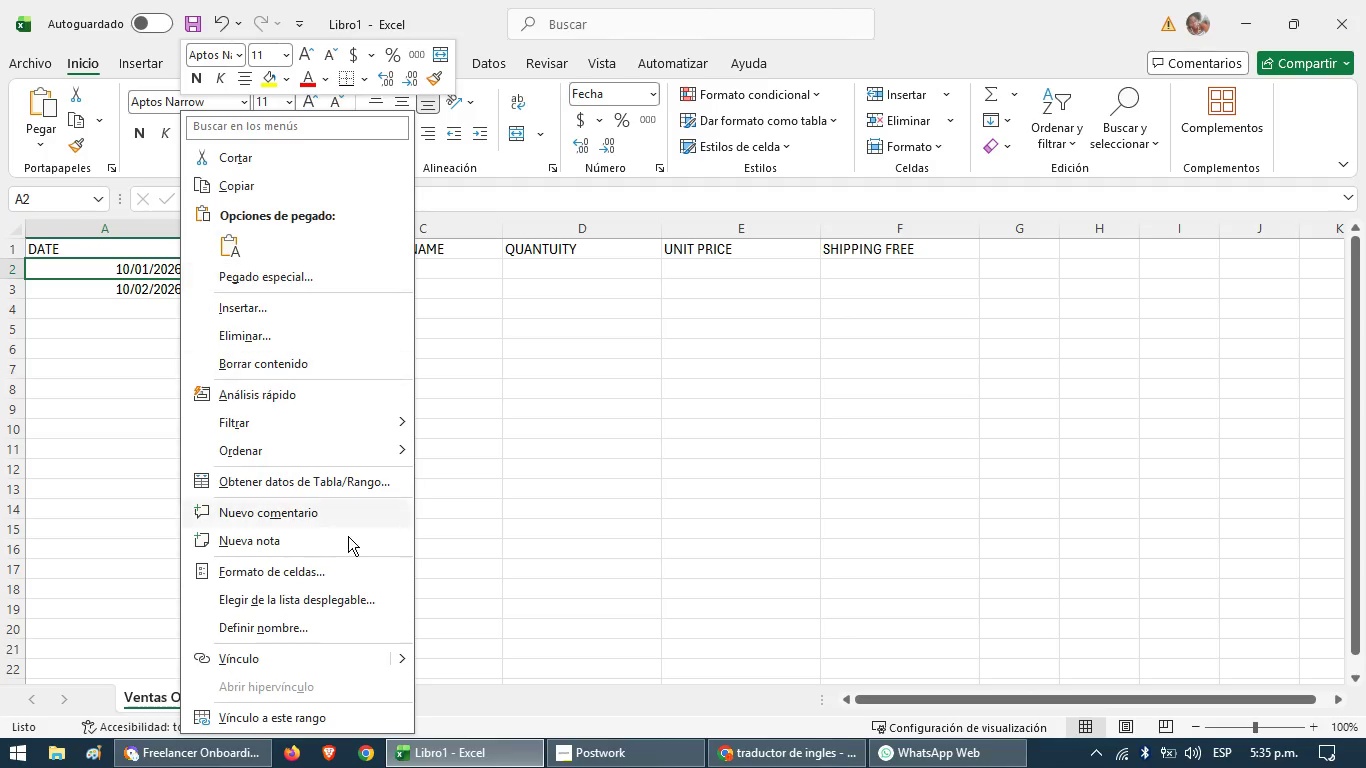 
wait(6.61)
 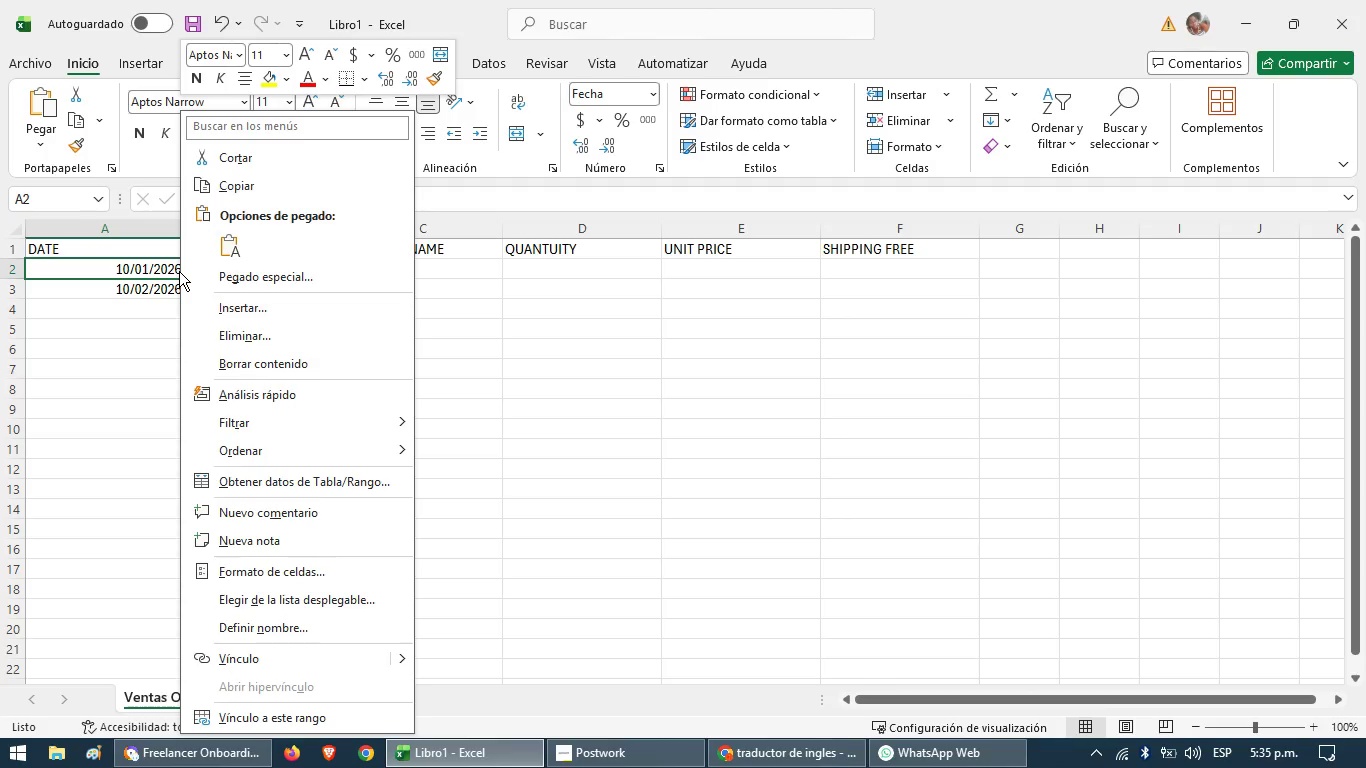 
left_click([342, 572])
 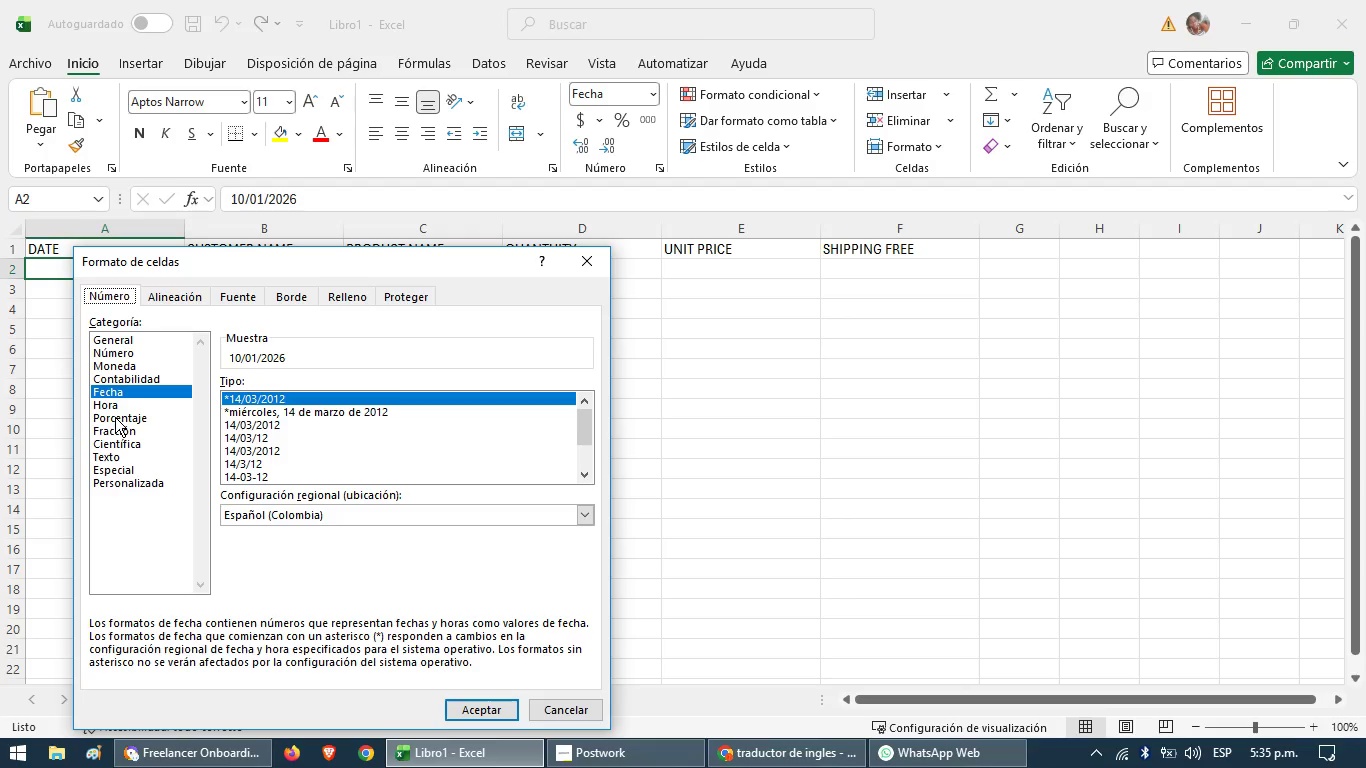 
left_click([137, 388])
 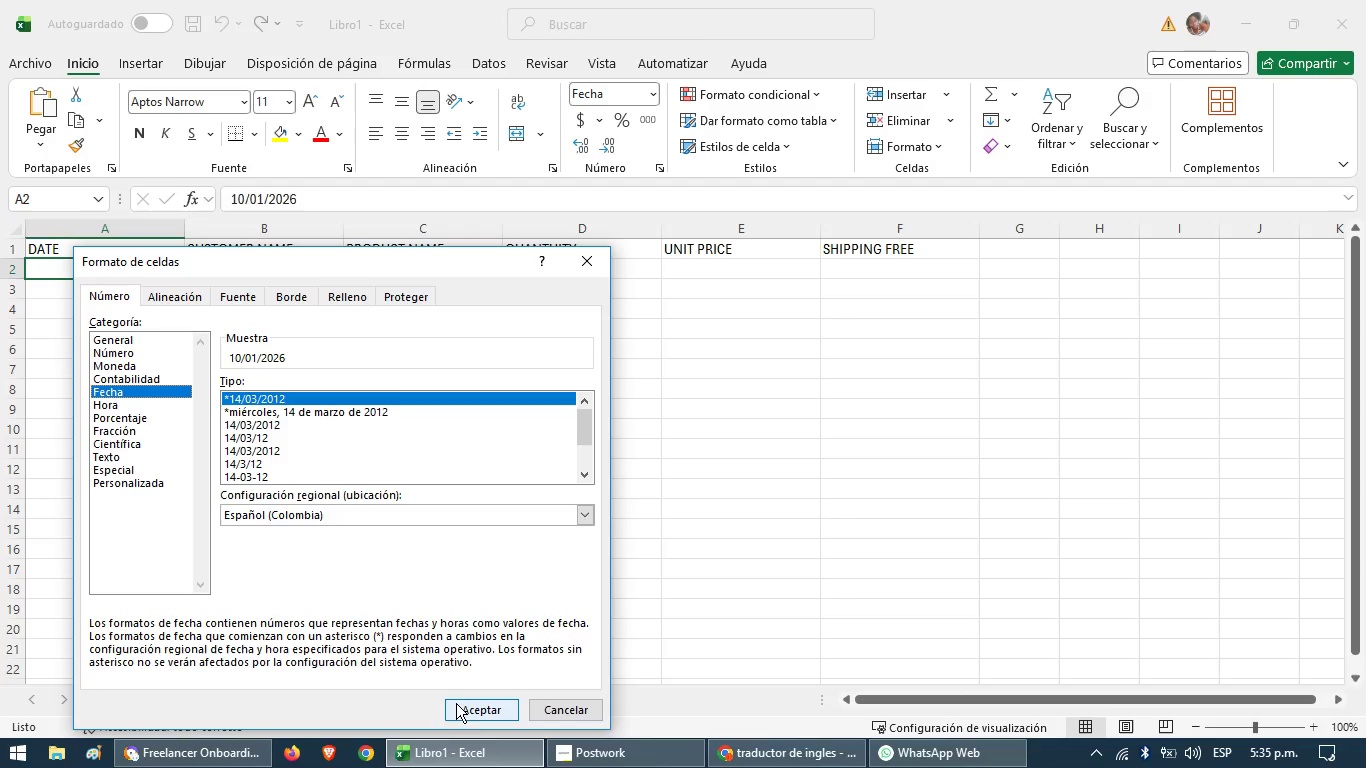 
left_click([470, 713])
 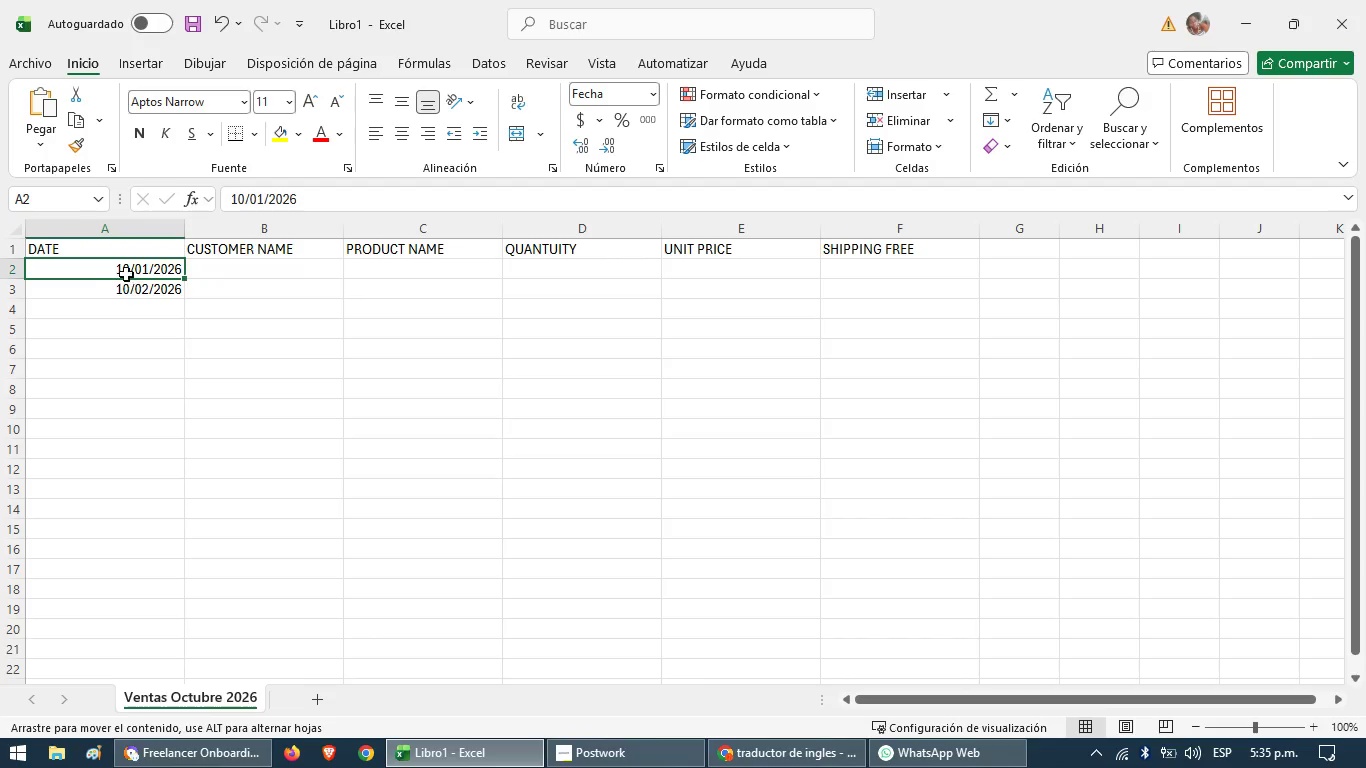 
left_click_drag(start_coordinate=[135, 267], to_coordinate=[131, 635])
 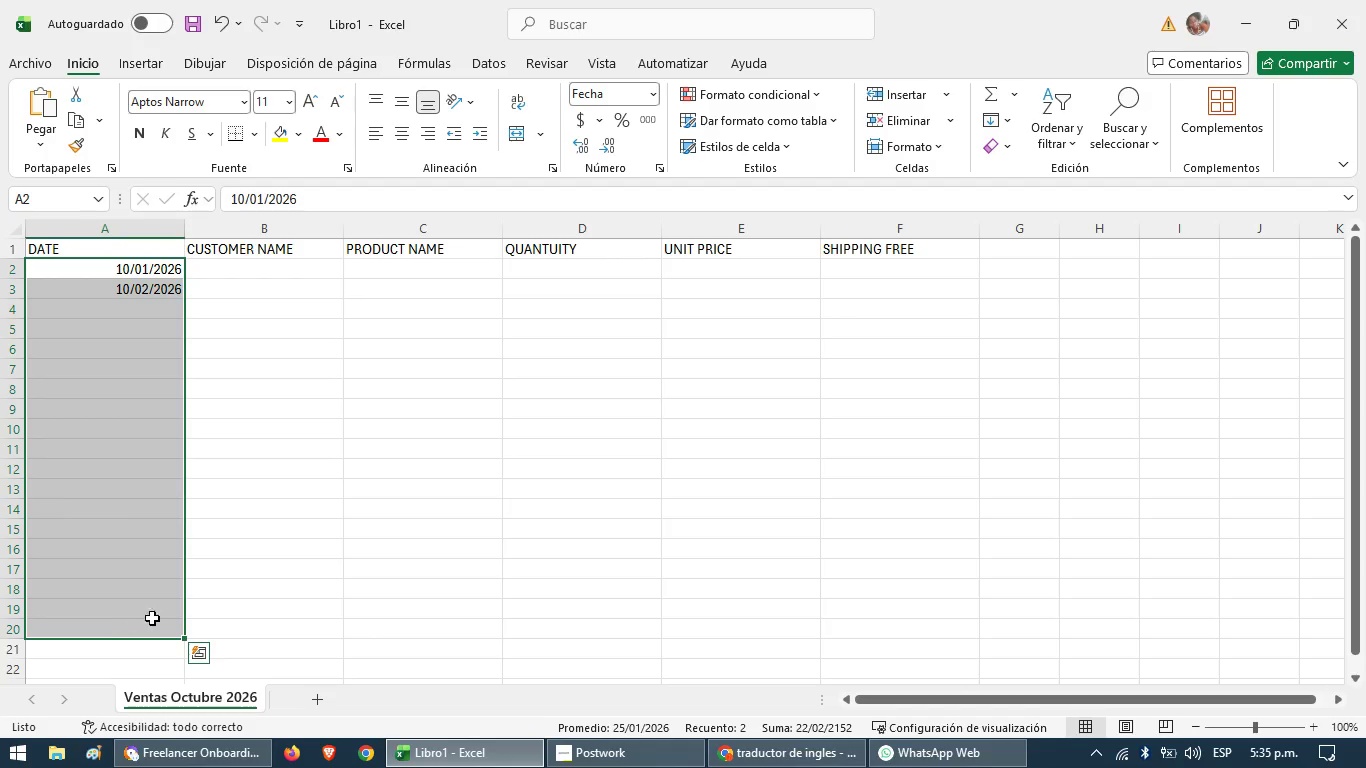 
mouse_move([177, 612])
 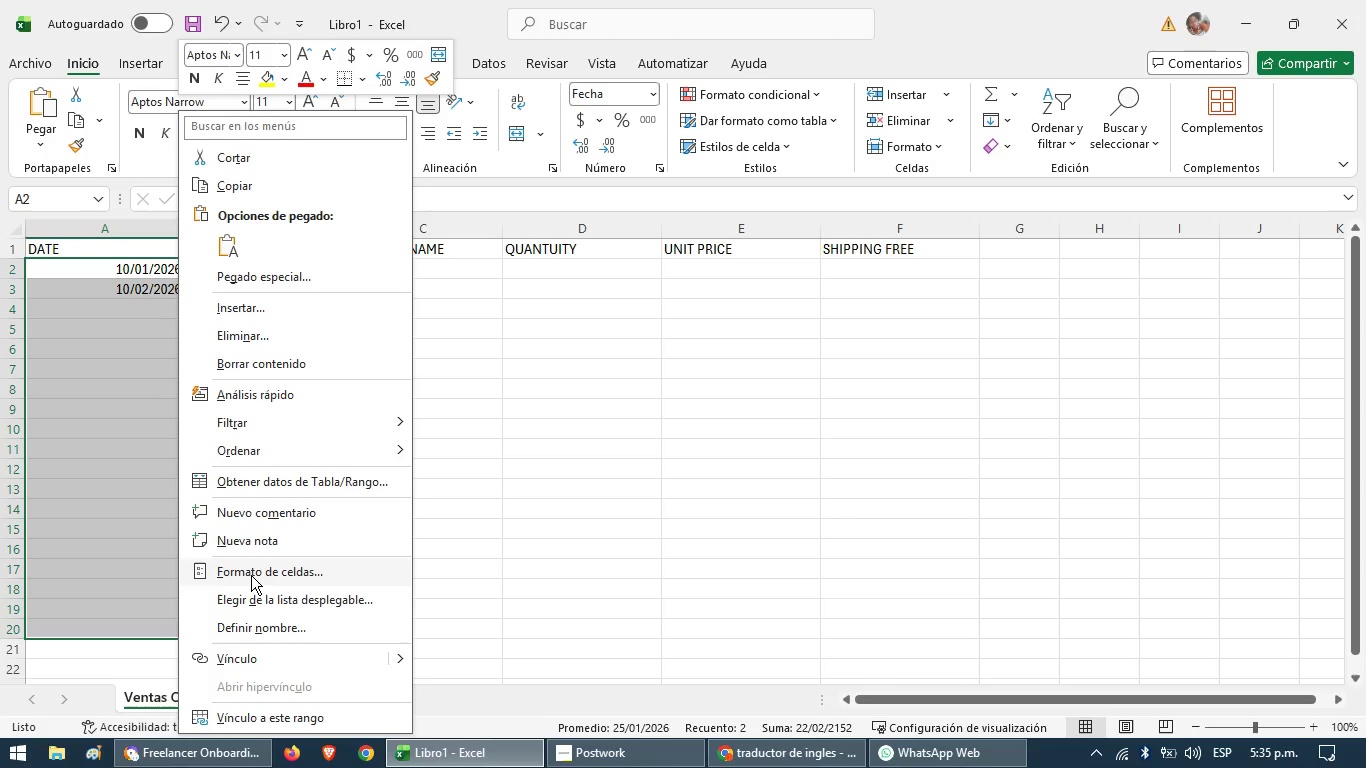 
left_click([251, 575])
 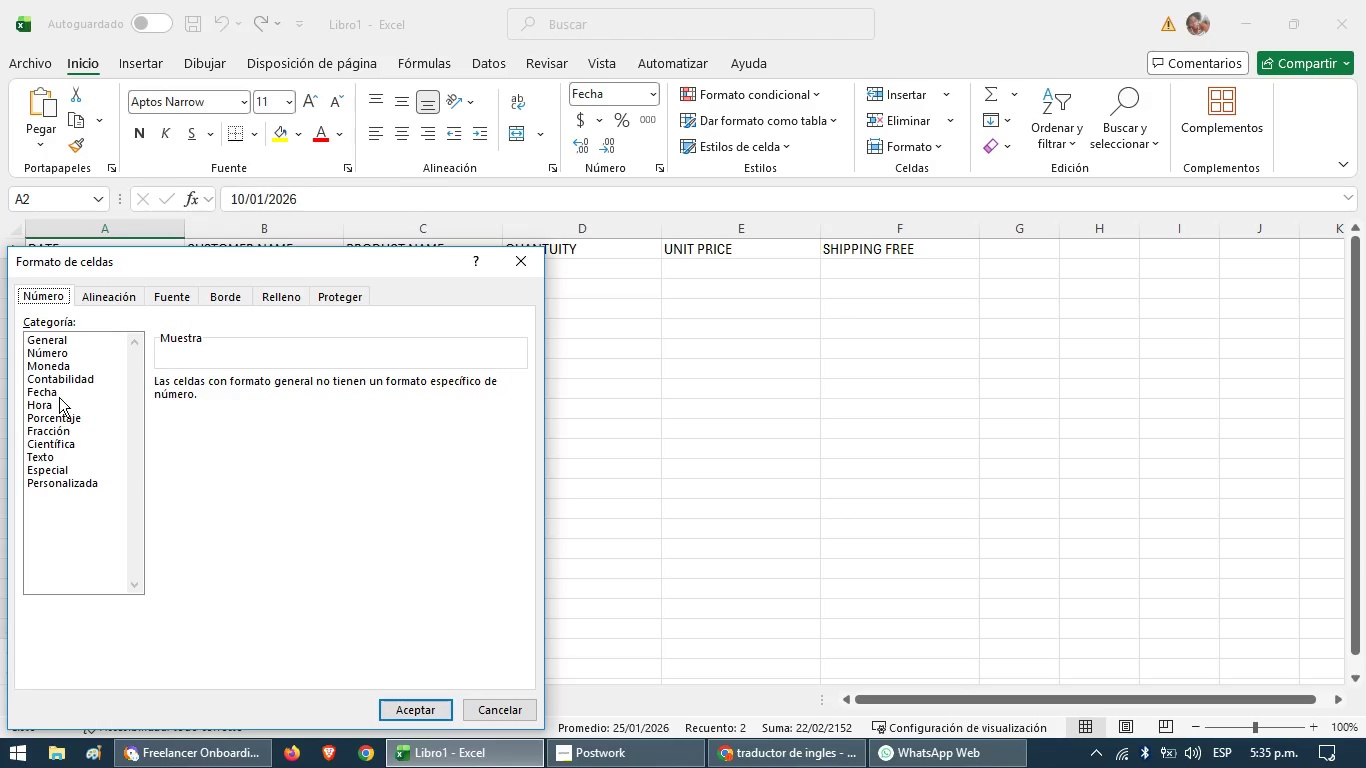 
left_click([58, 392])
 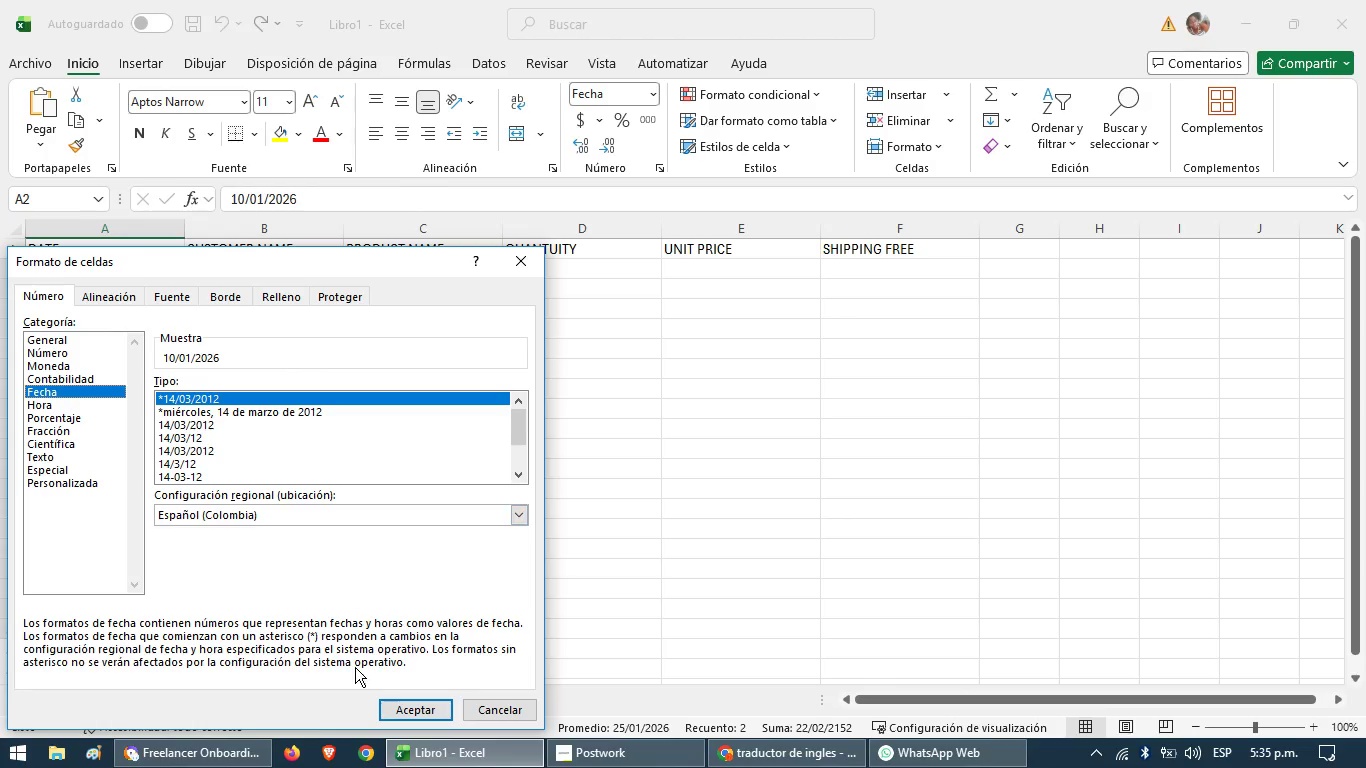 
left_click([409, 710])
 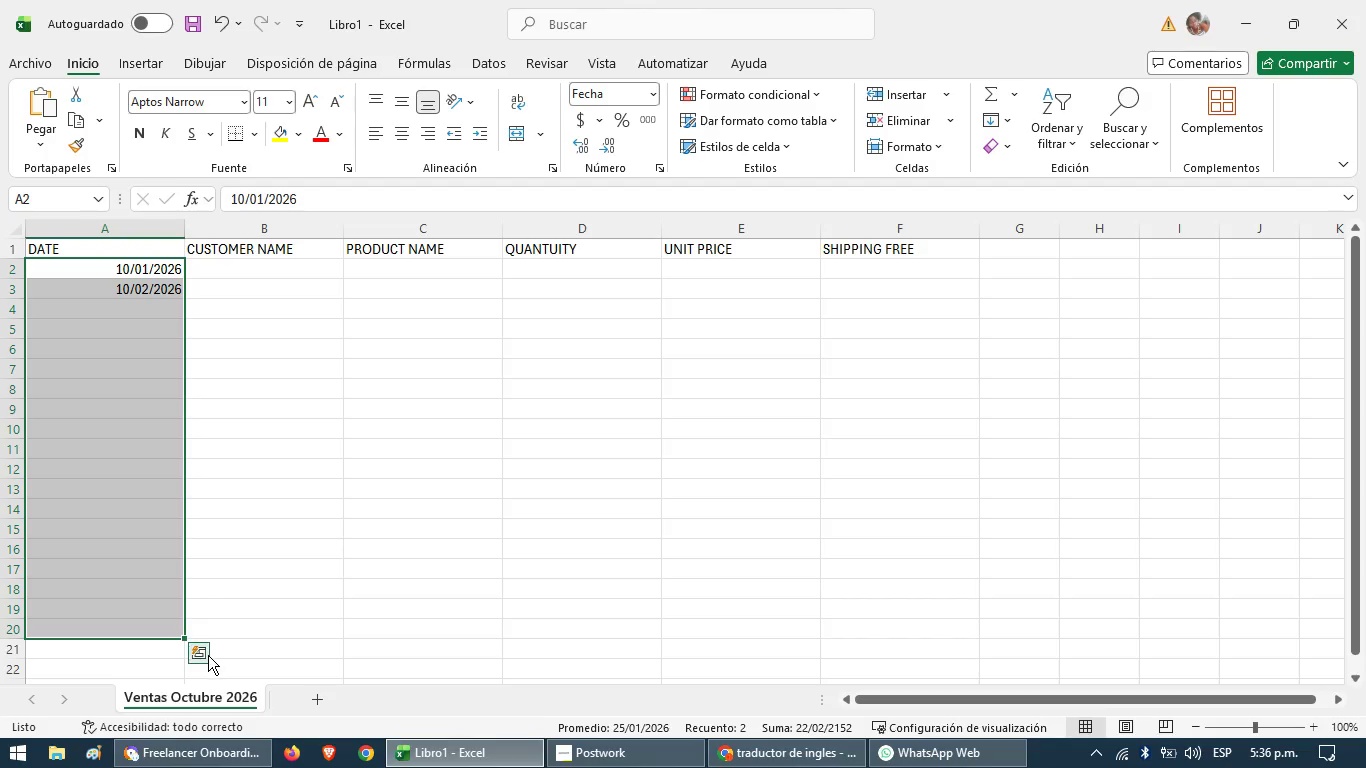 
wait(21.41)
 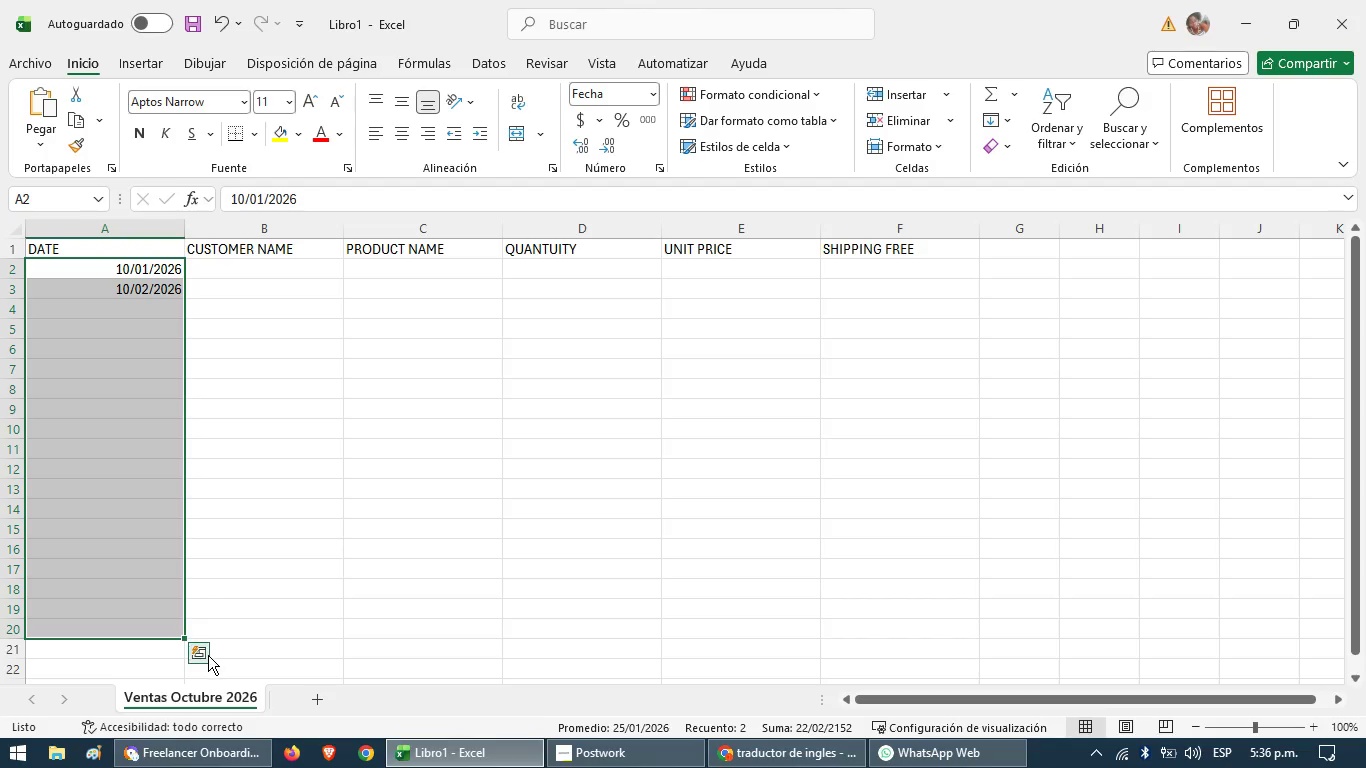 
left_click([203, 652])
 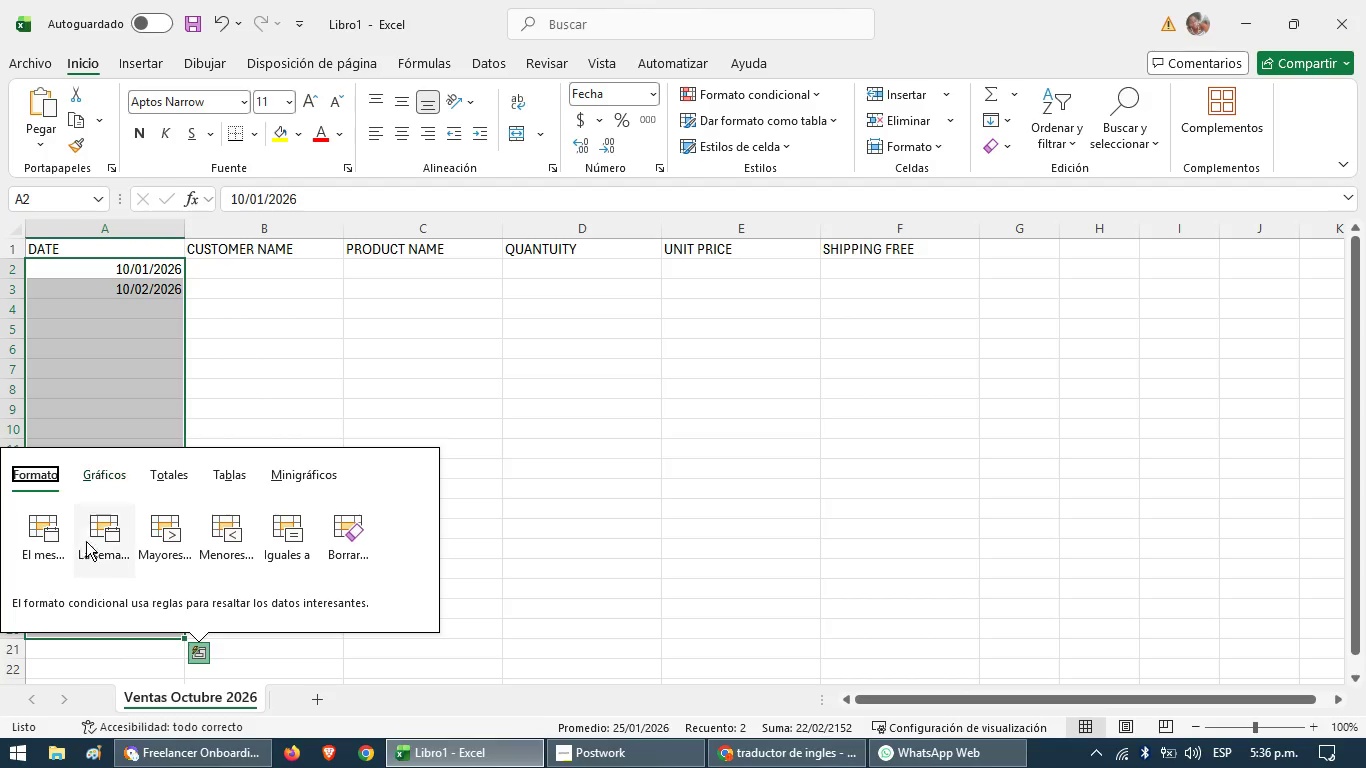 
left_click([100, 551])
 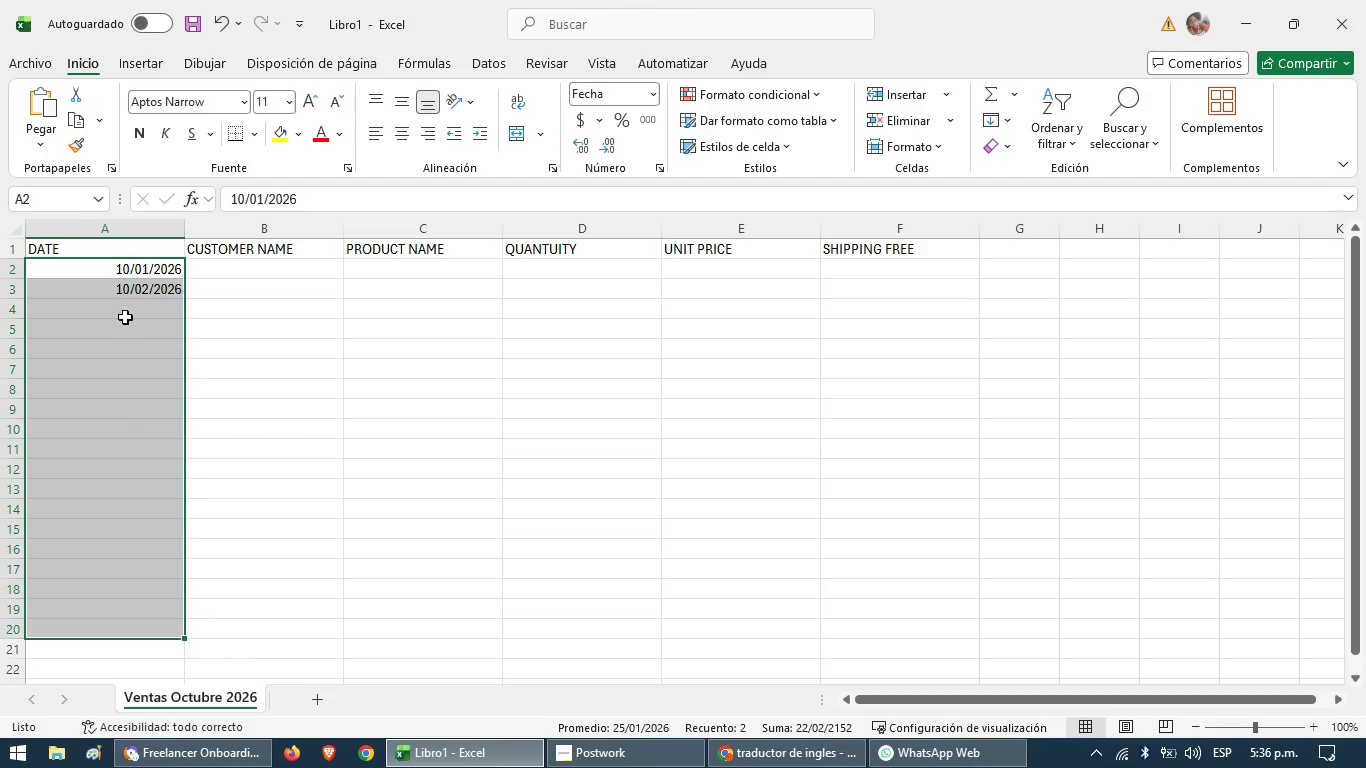 
left_click([127, 310])
 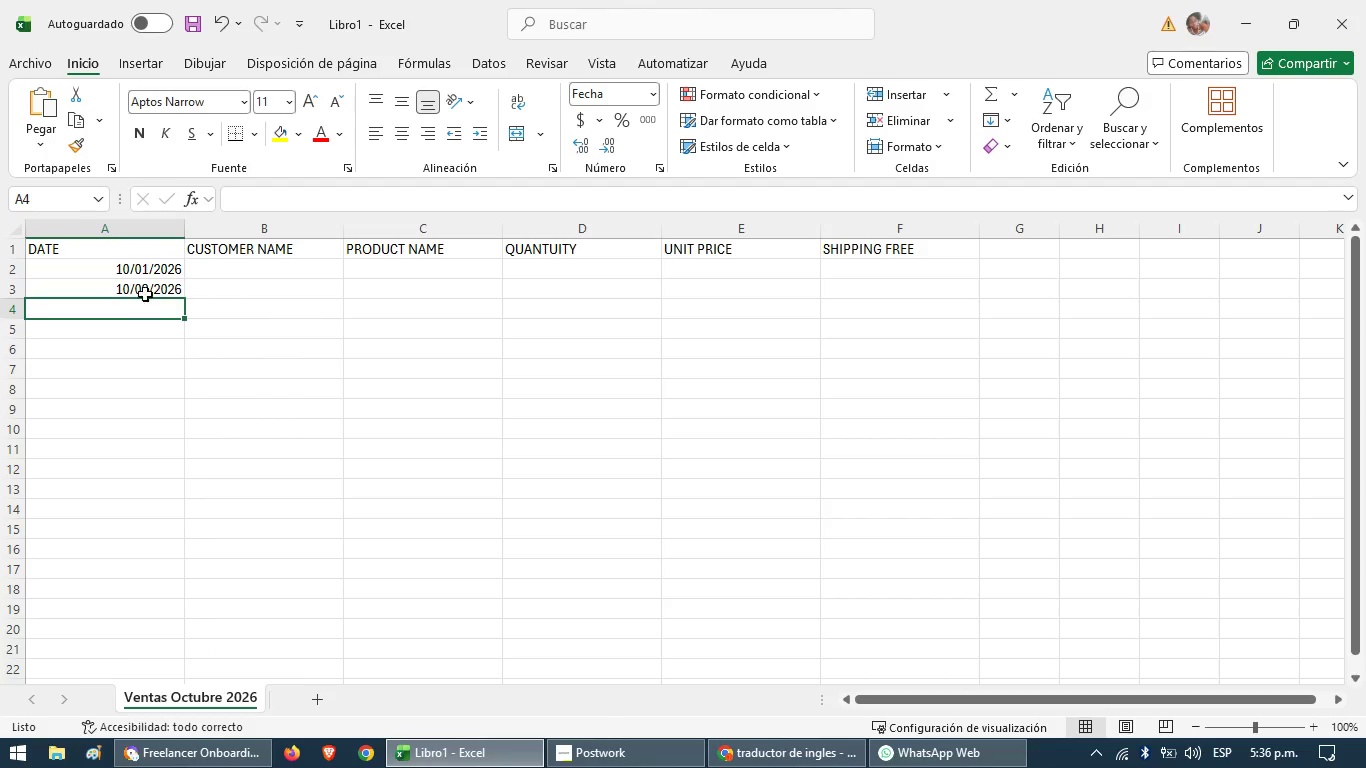 
left_click_drag(start_coordinate=[149, 286], to_coordinate=[135, 629])
 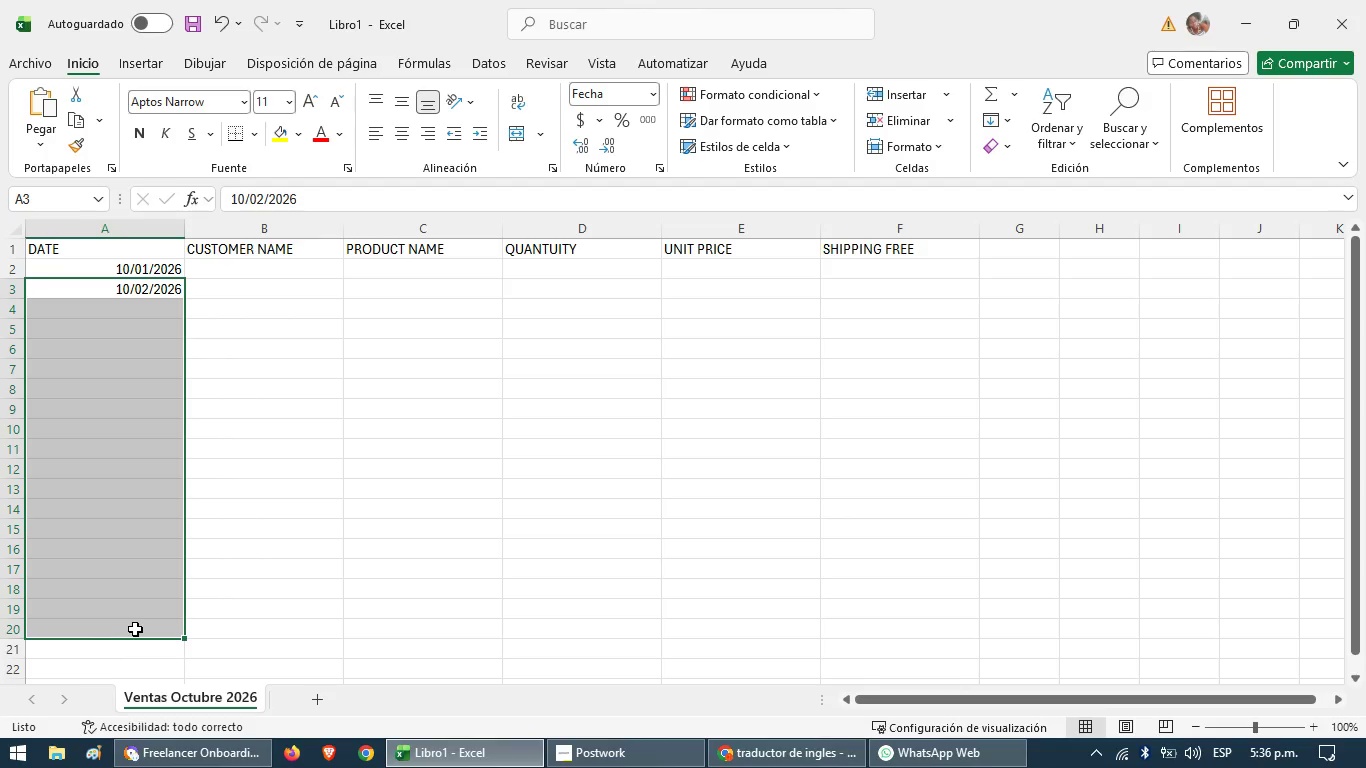 
left_click([134, 628])
 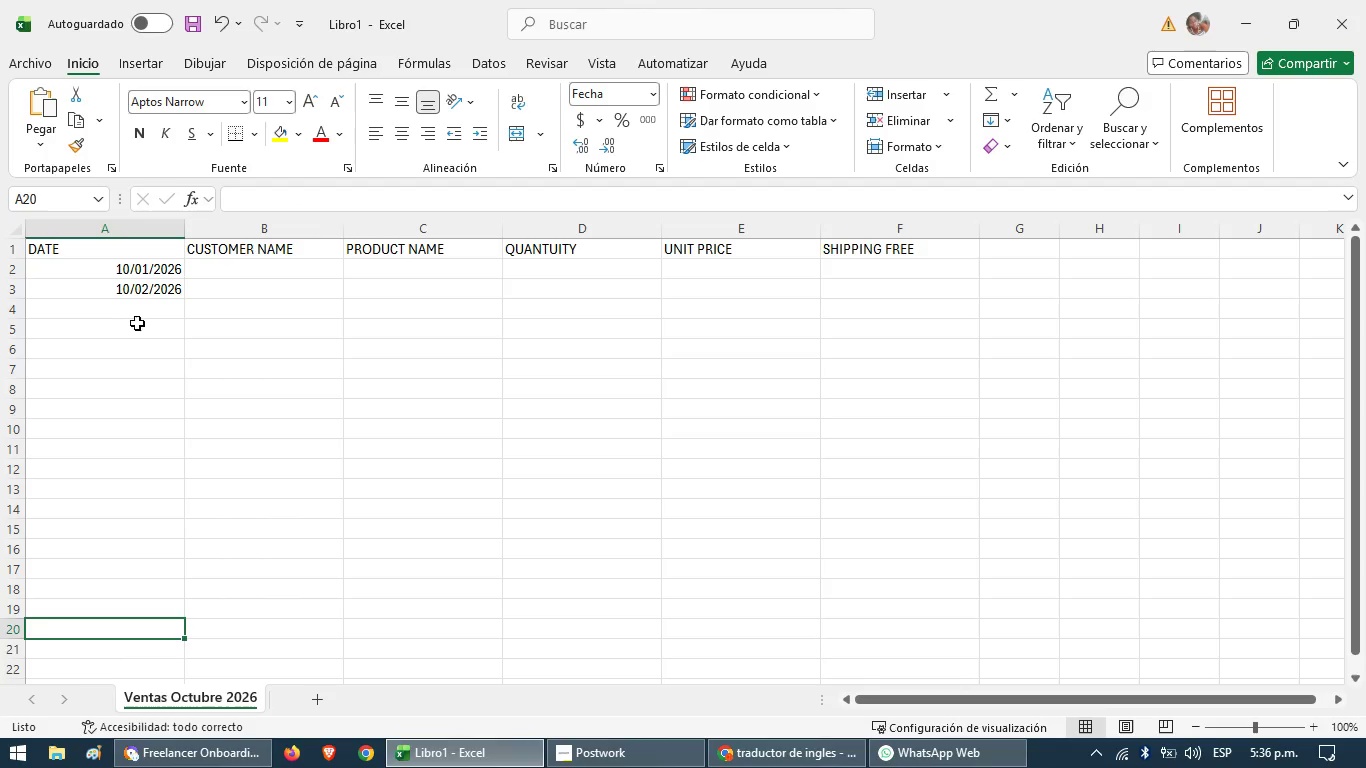 
left_click([137, 305])
 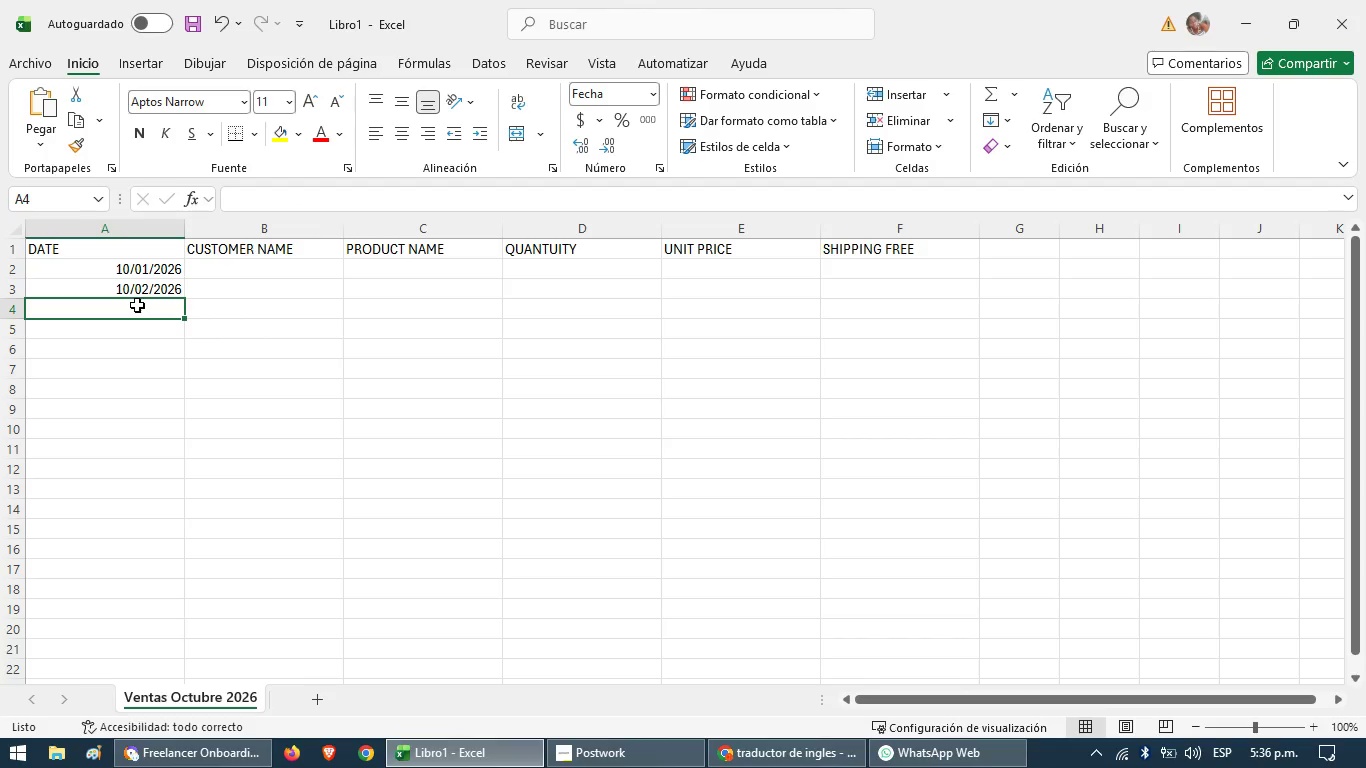 
wait(9.19)
 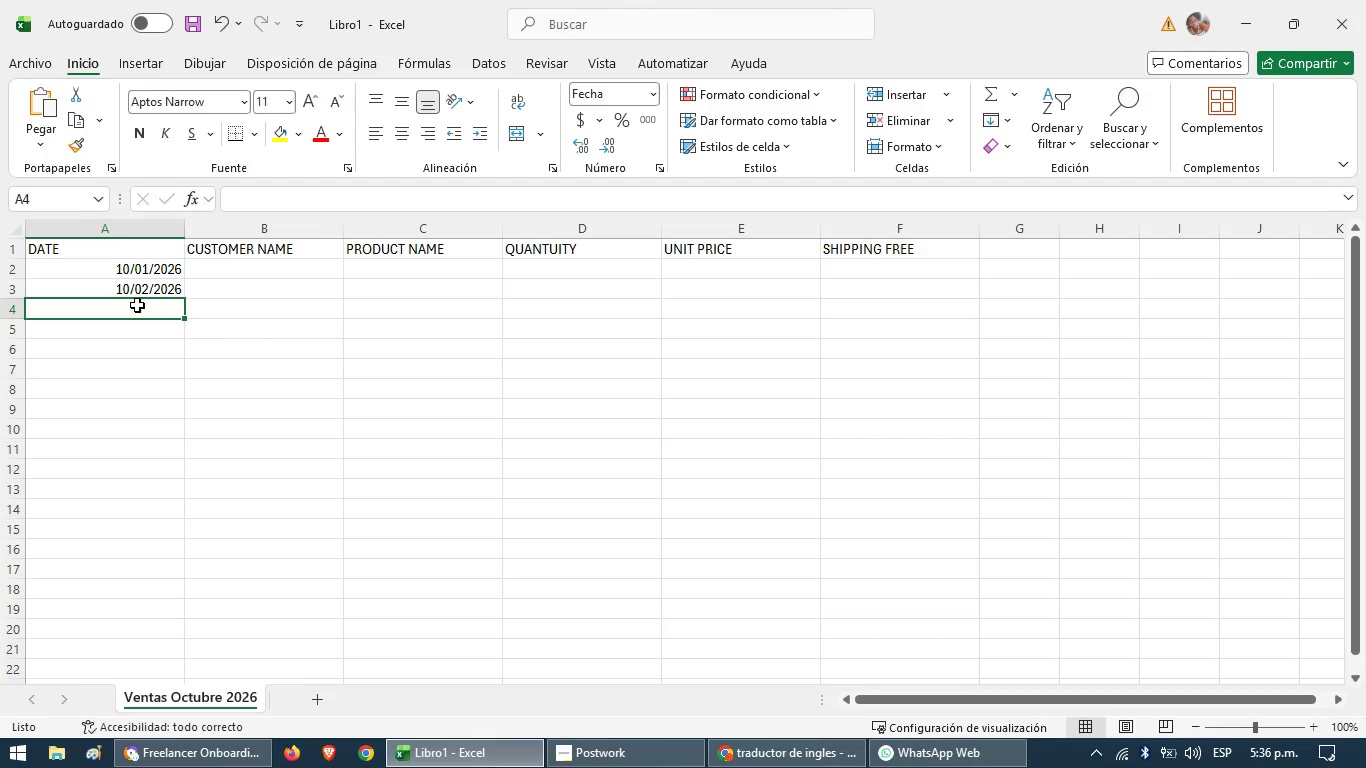 
type(10-02-)
 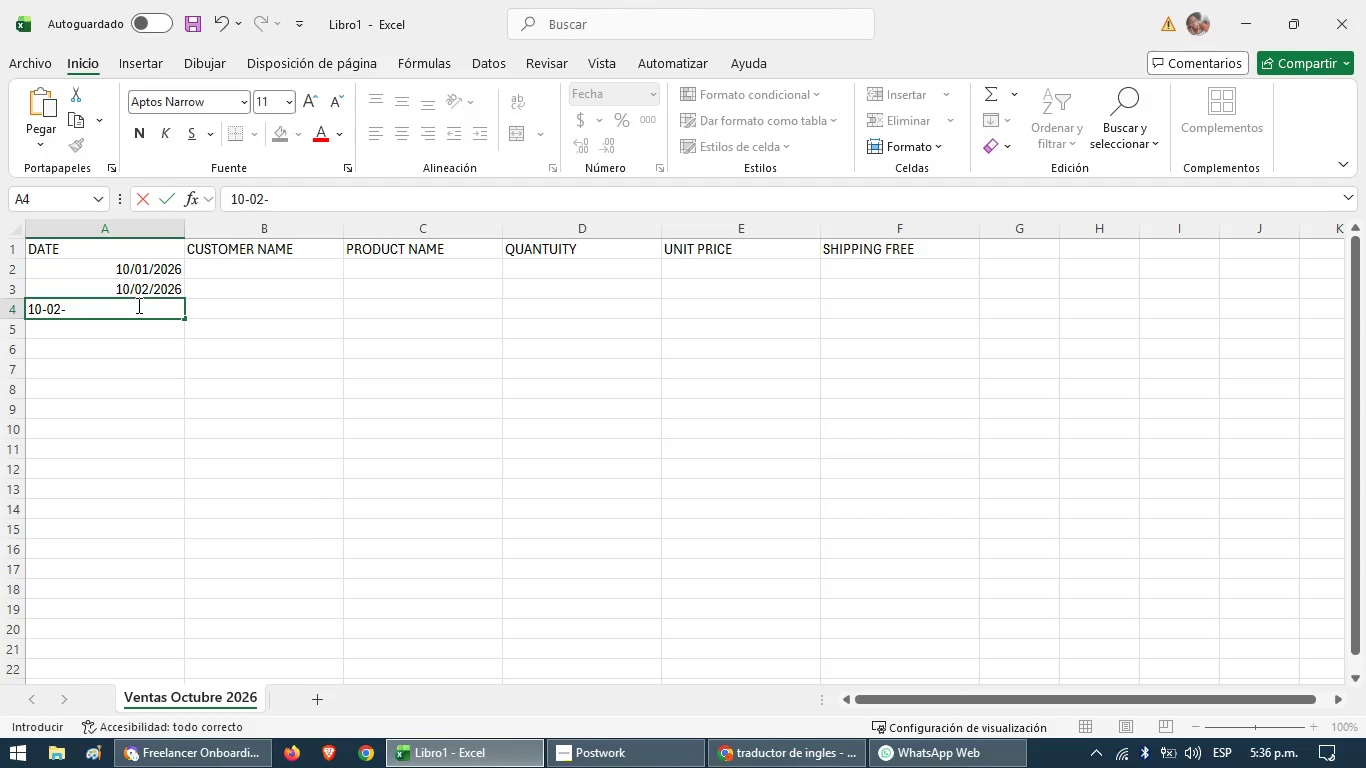 
wait(5.23)
 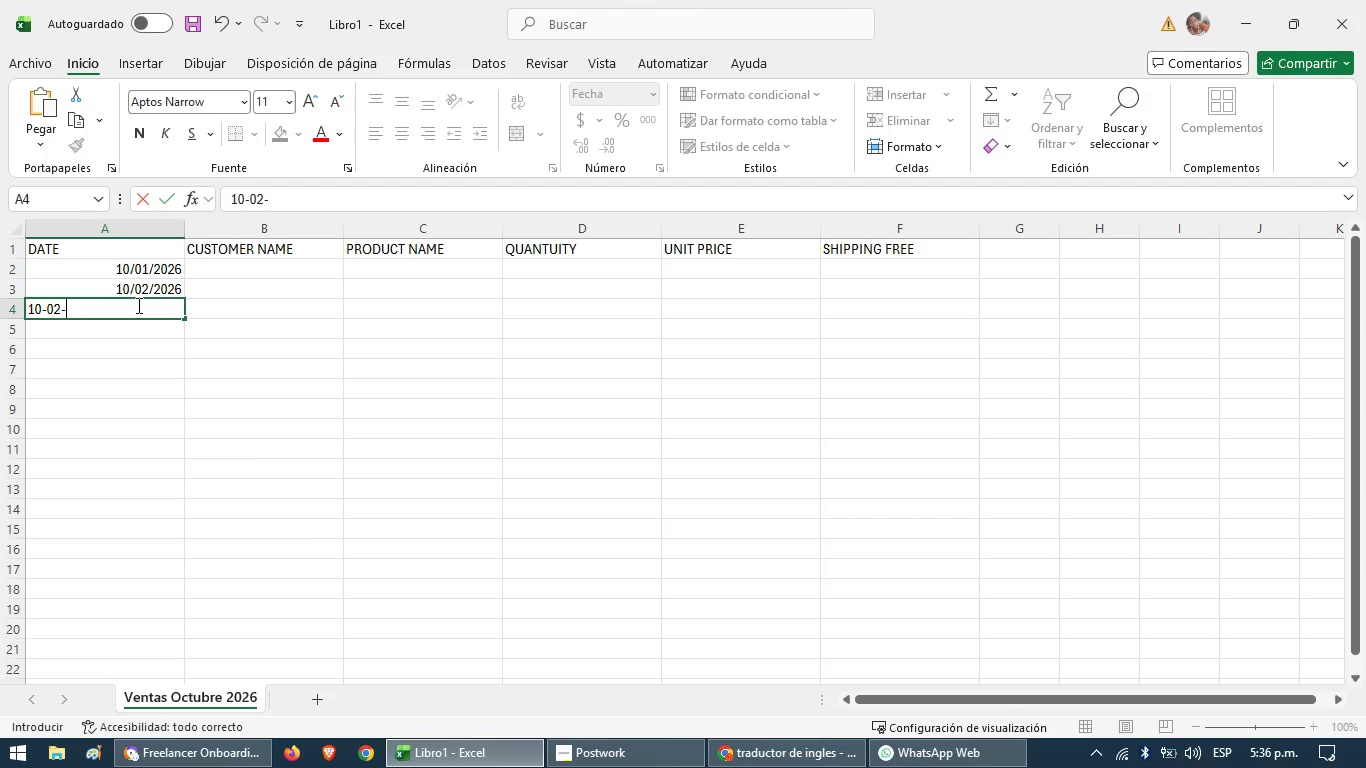 
key(Backspace)
key(Backspace)
type(3-2026)
 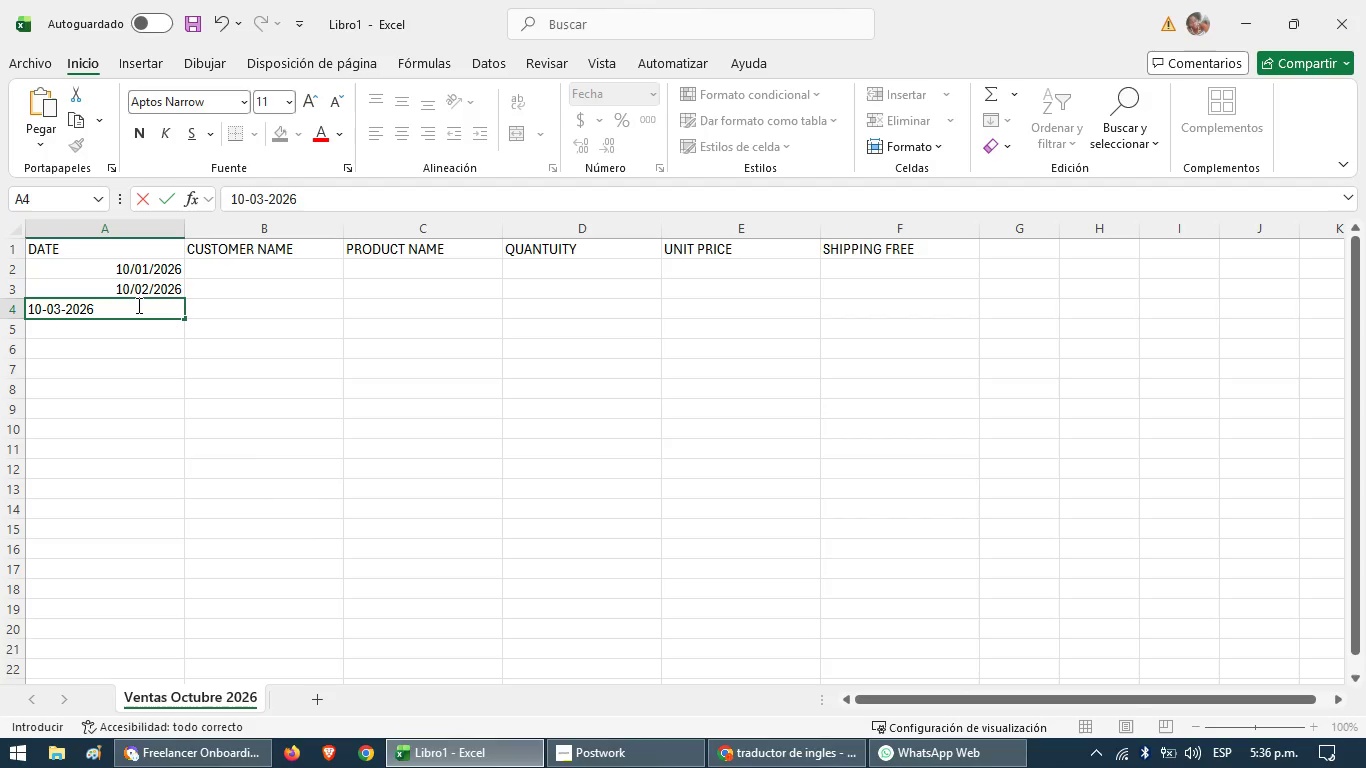 
key(ArrowDown)
 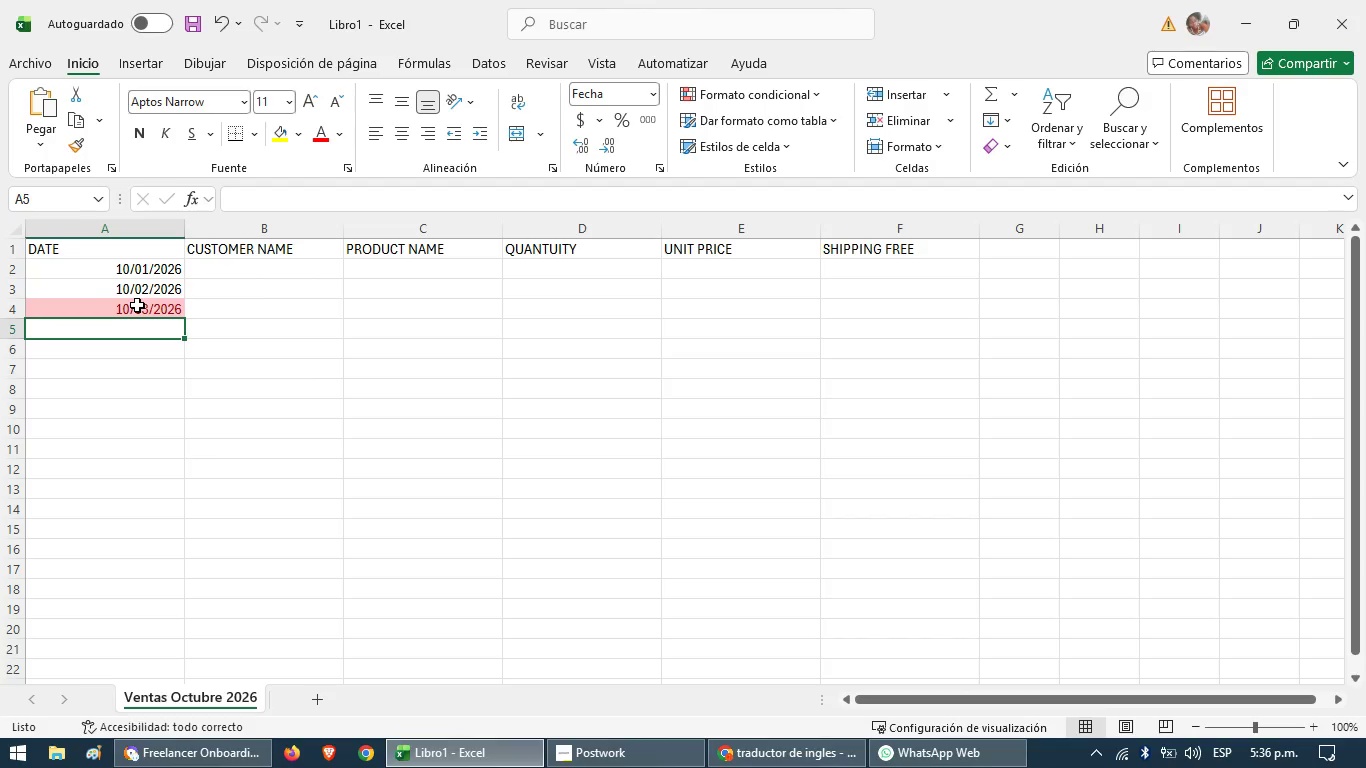 
key(ArrowDown)
 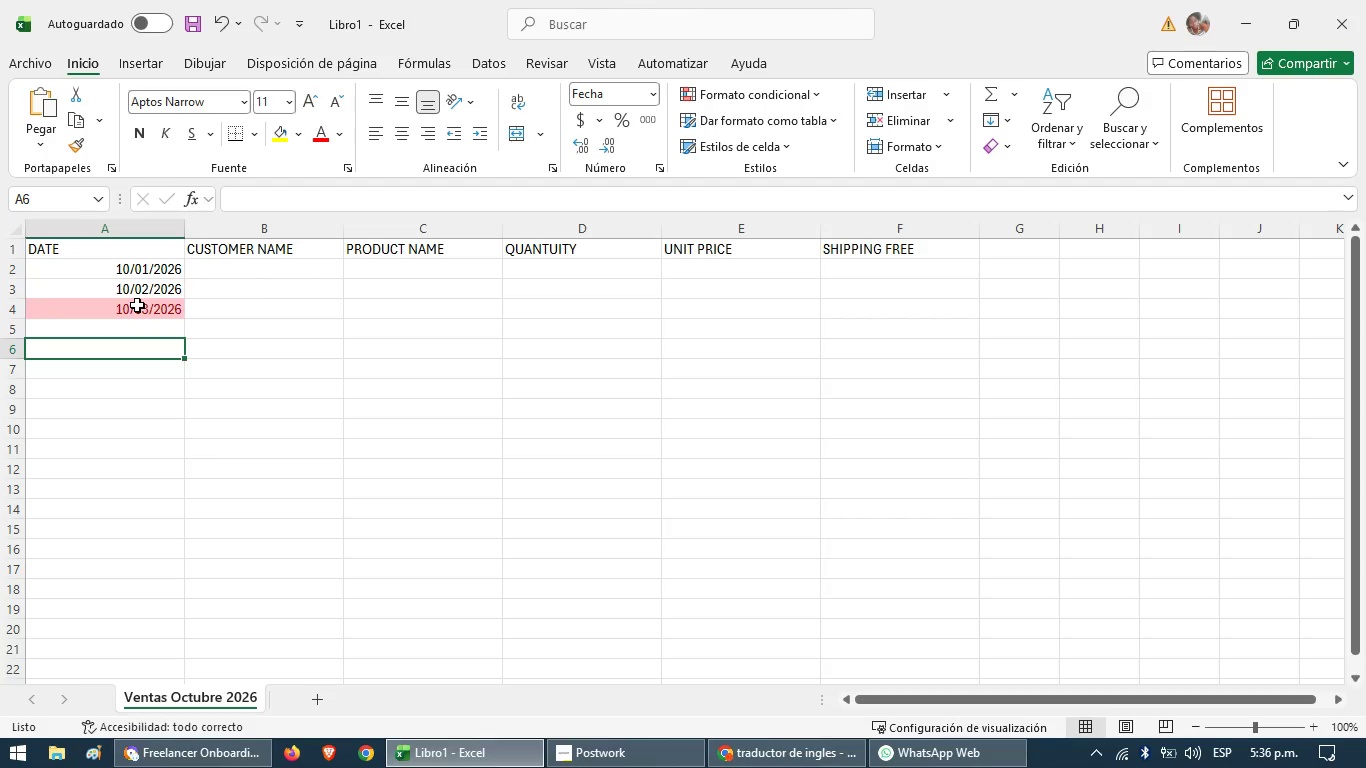 
key(ArrowUp)
 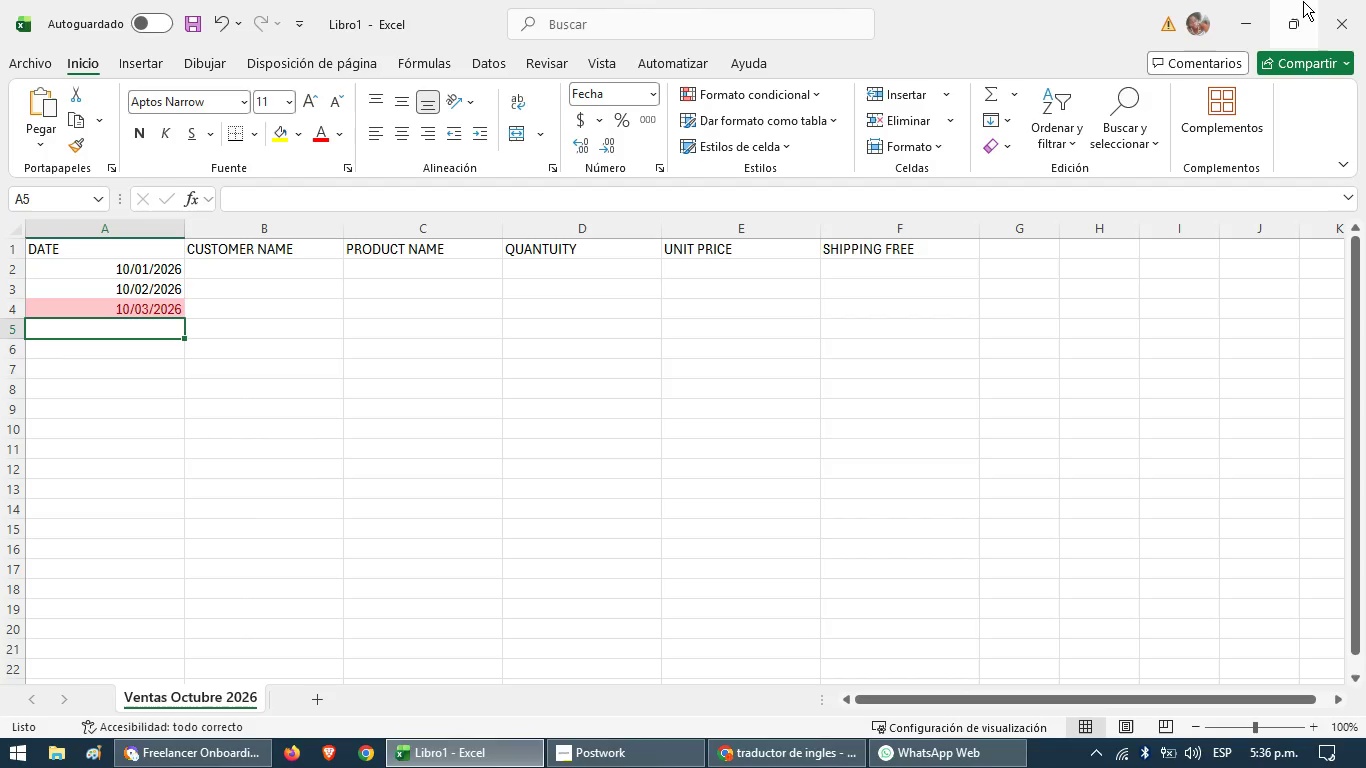 
left_click([1341, 13])